 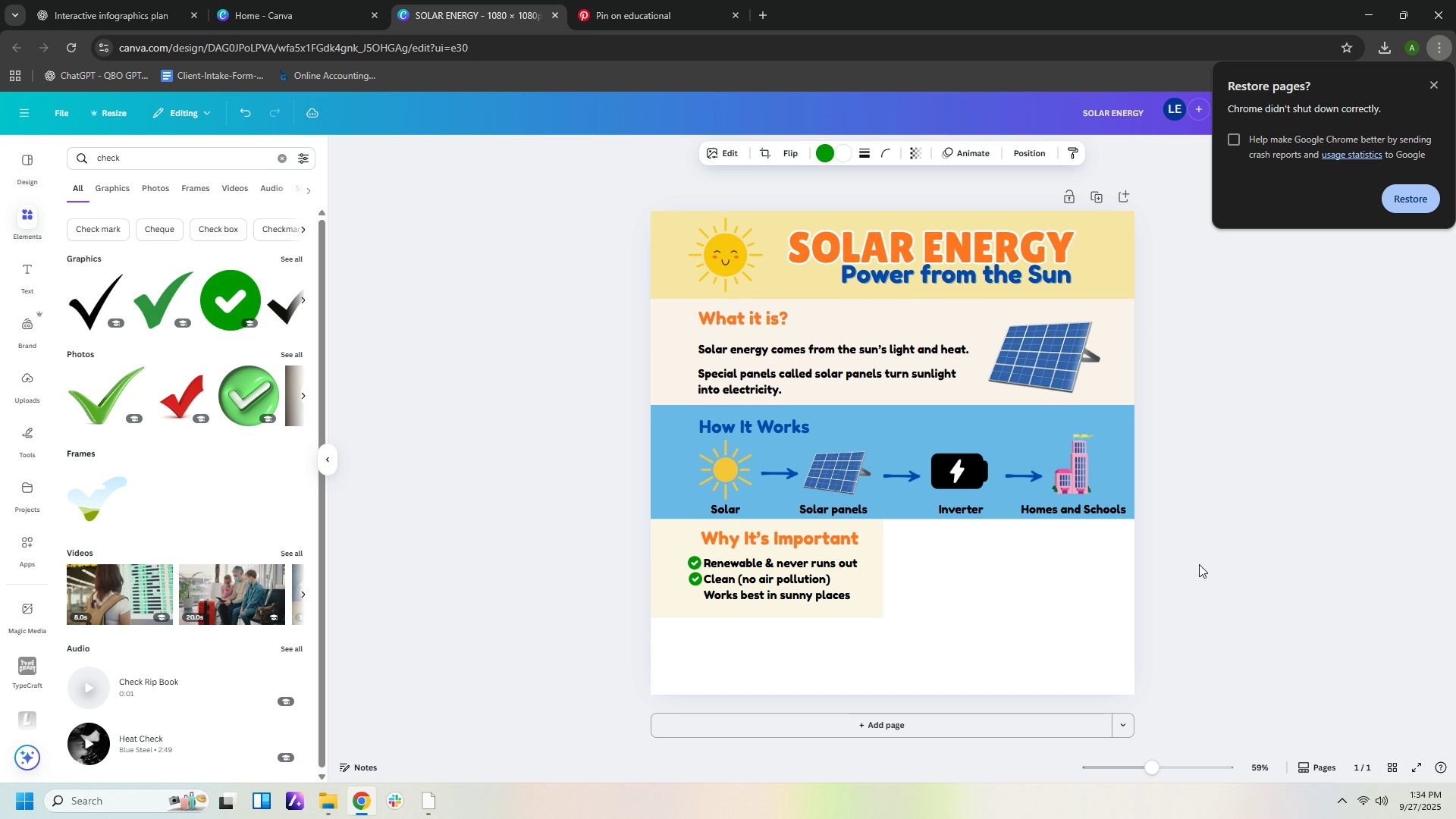 
key(ArrowLeft)
 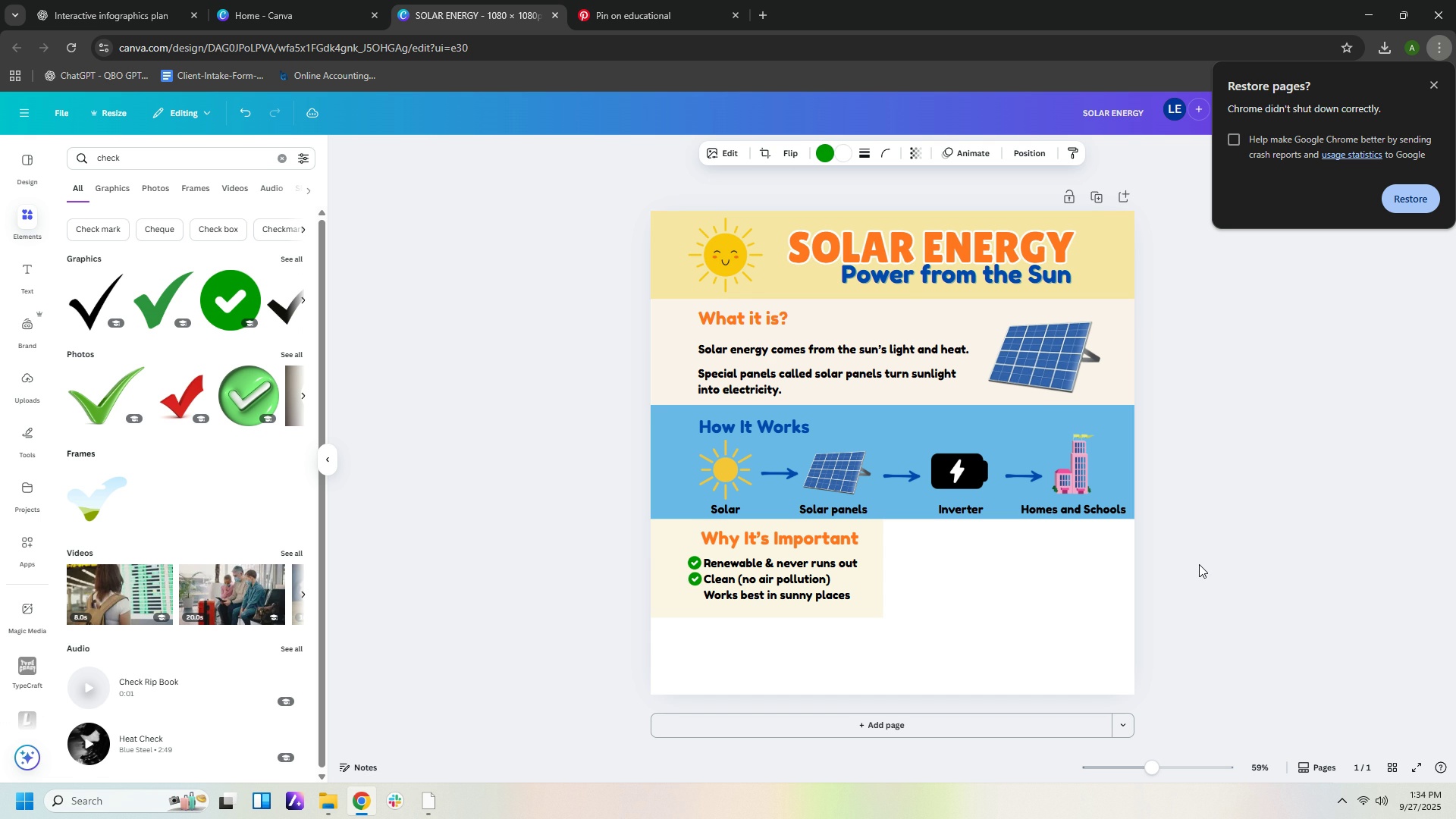 
key(ArrowLeft)
 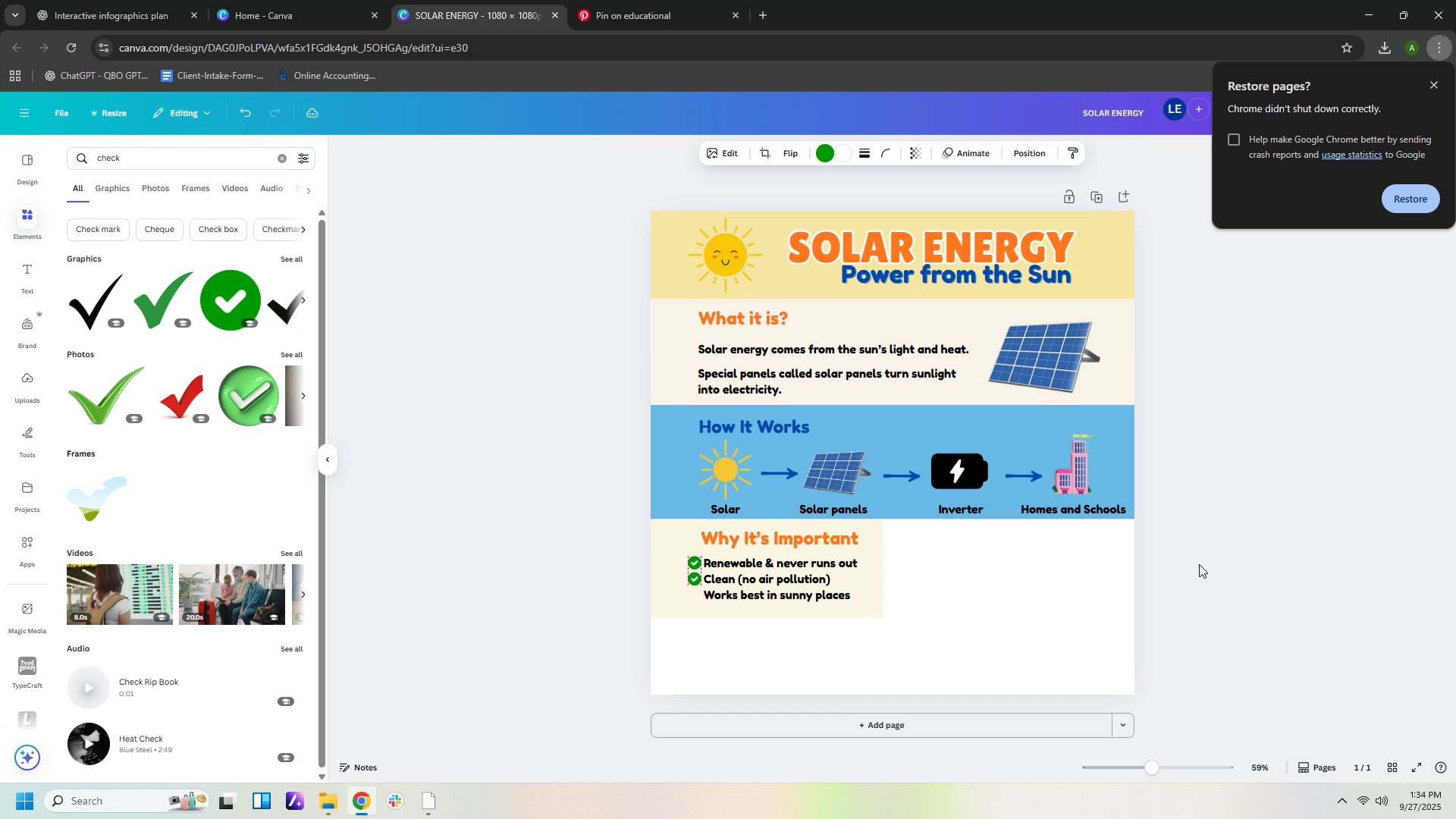 
key(ArrowLeft)
 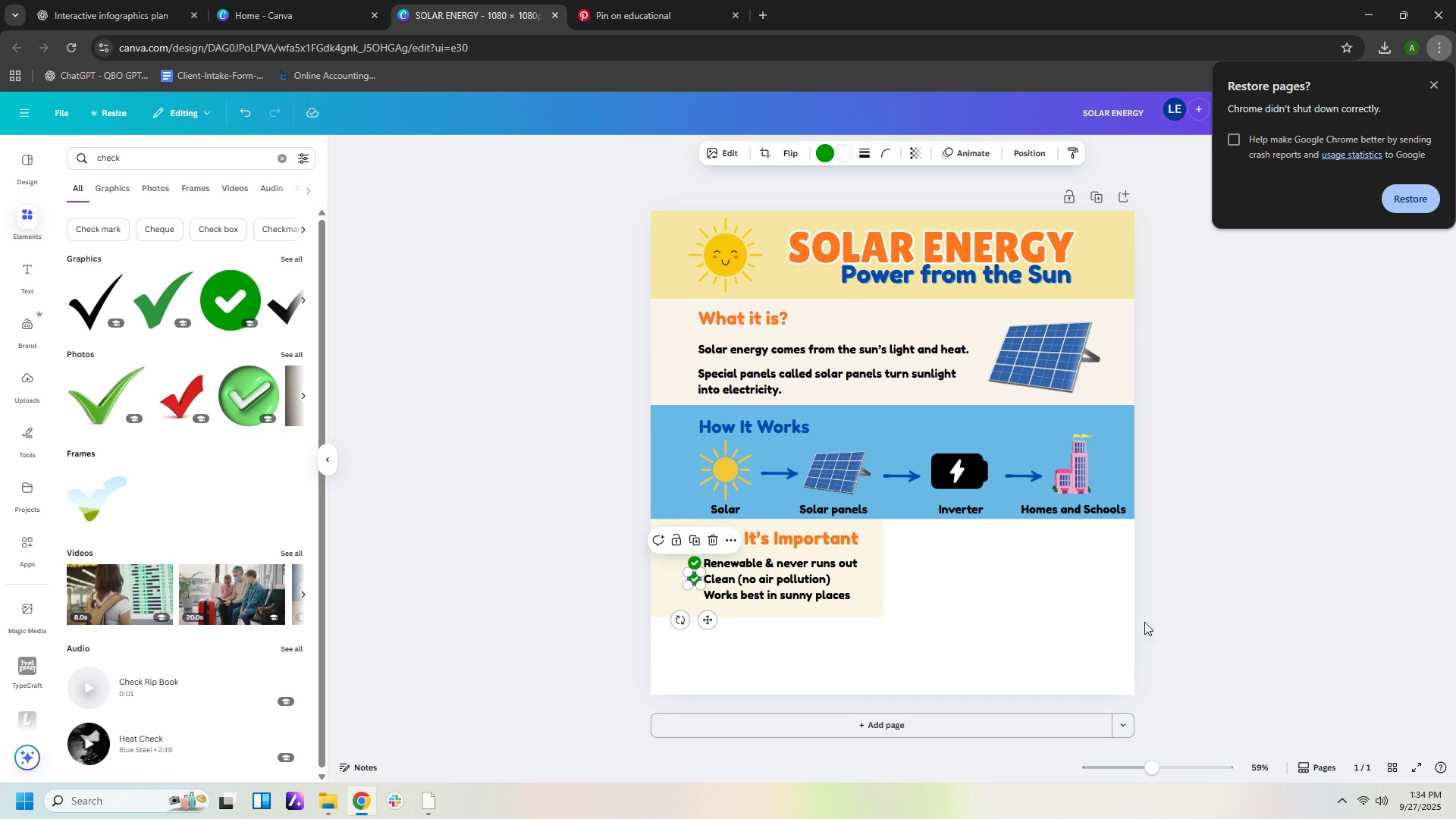 
left_click([1090, 616])